 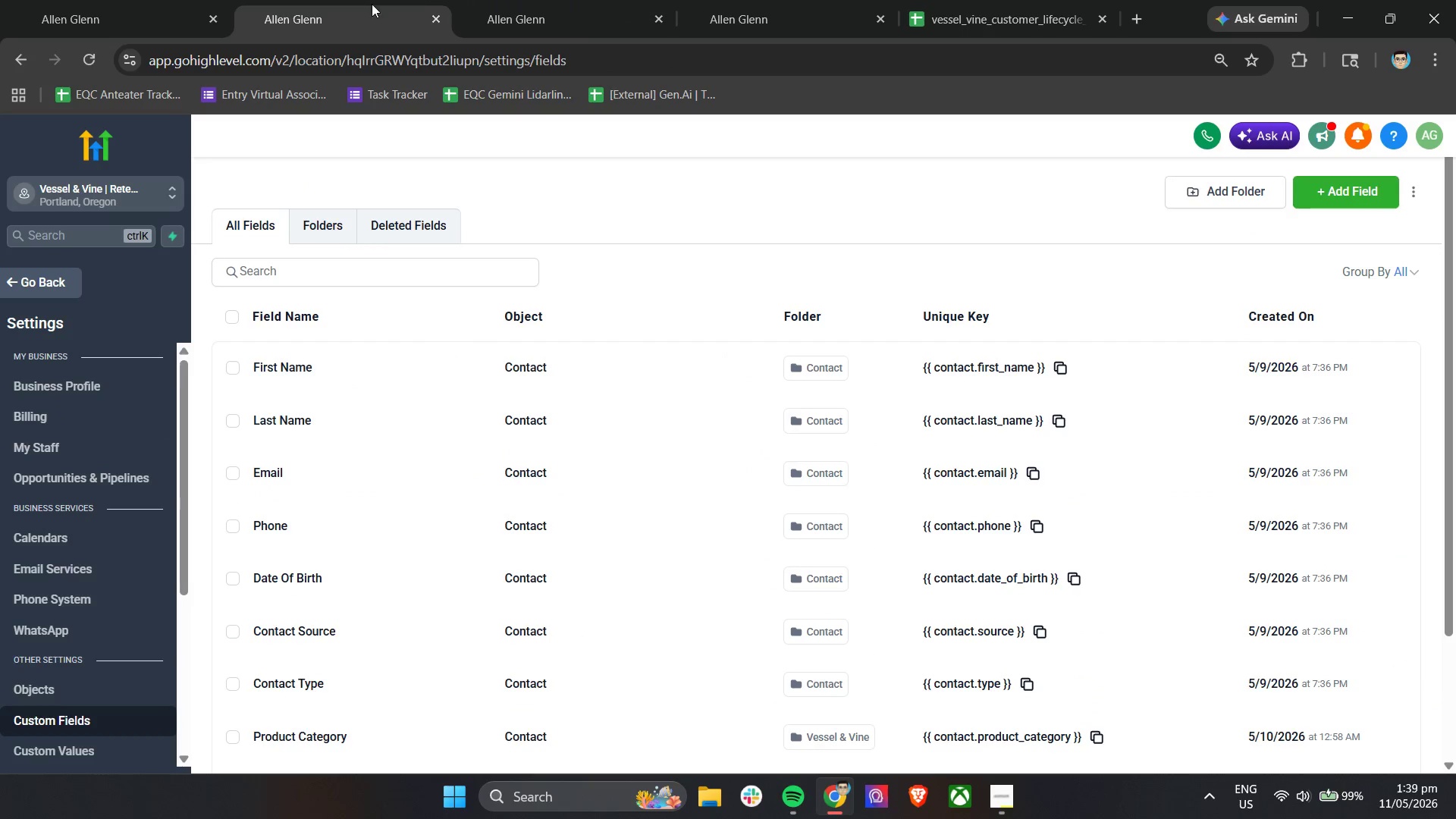 
triple_click([201, 0])
 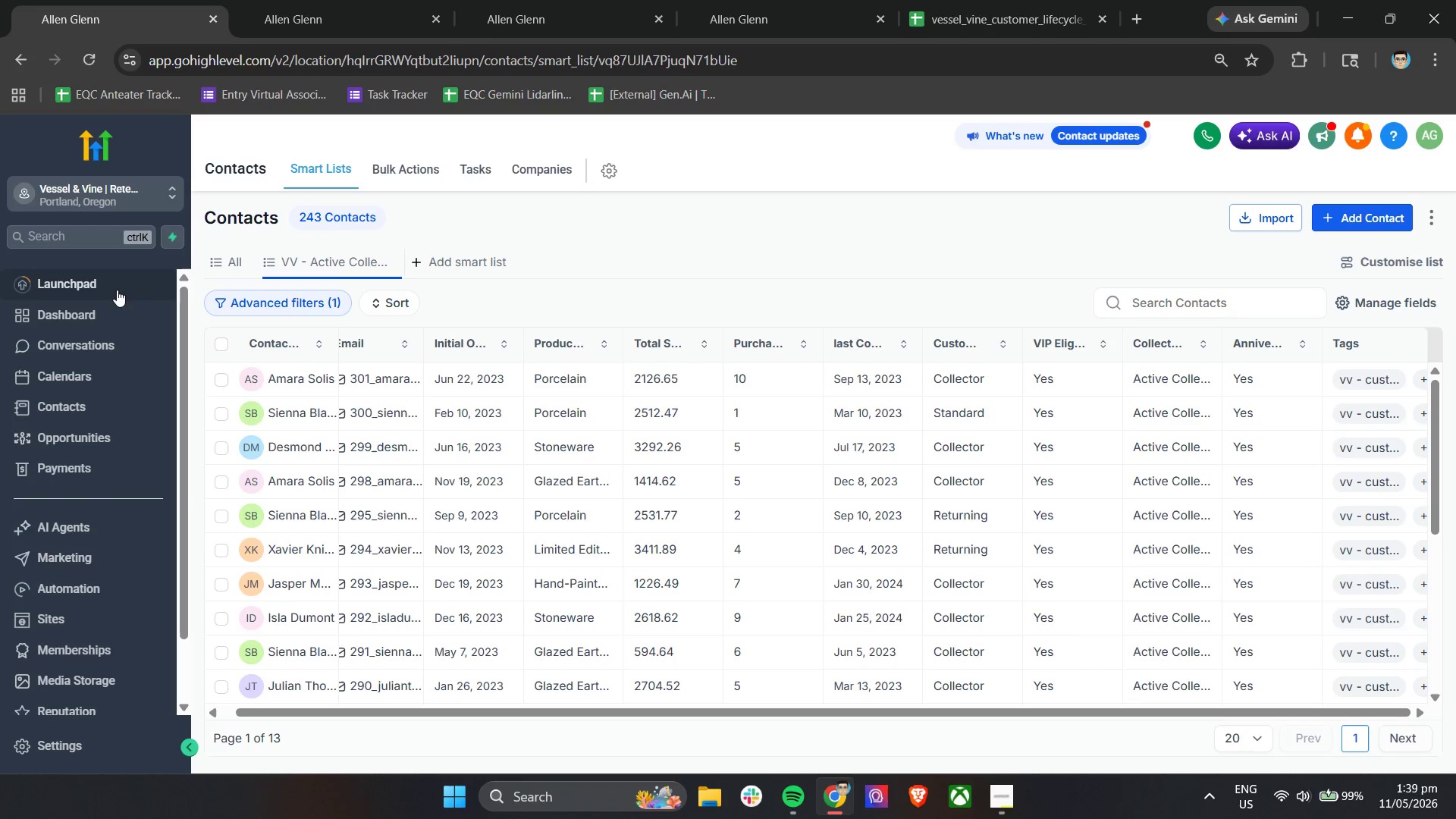 
right_click([102, 310])
 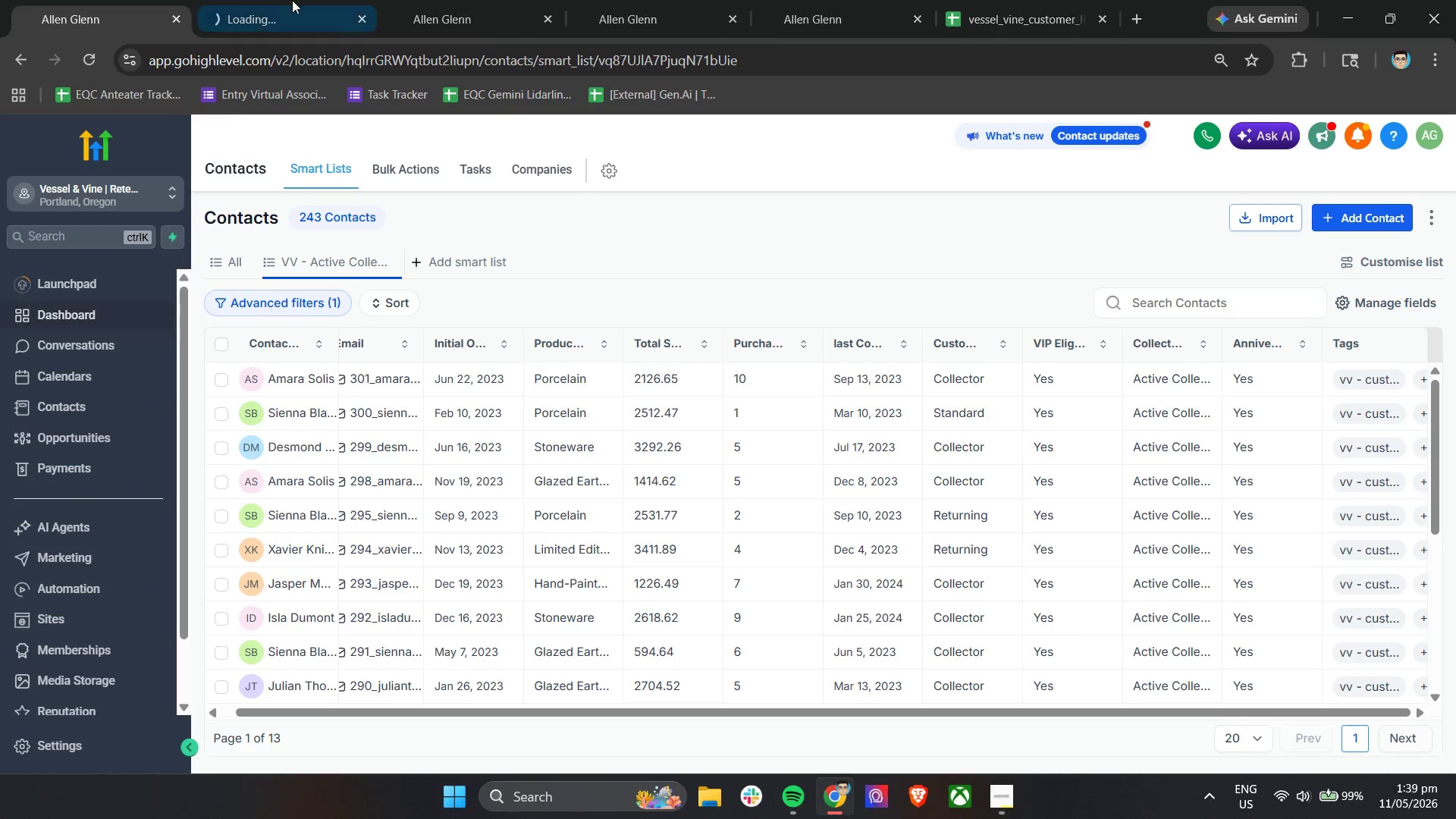 
left_click_drag(start_coordinate=[278, 0], to_coordinate=[857, 0])
 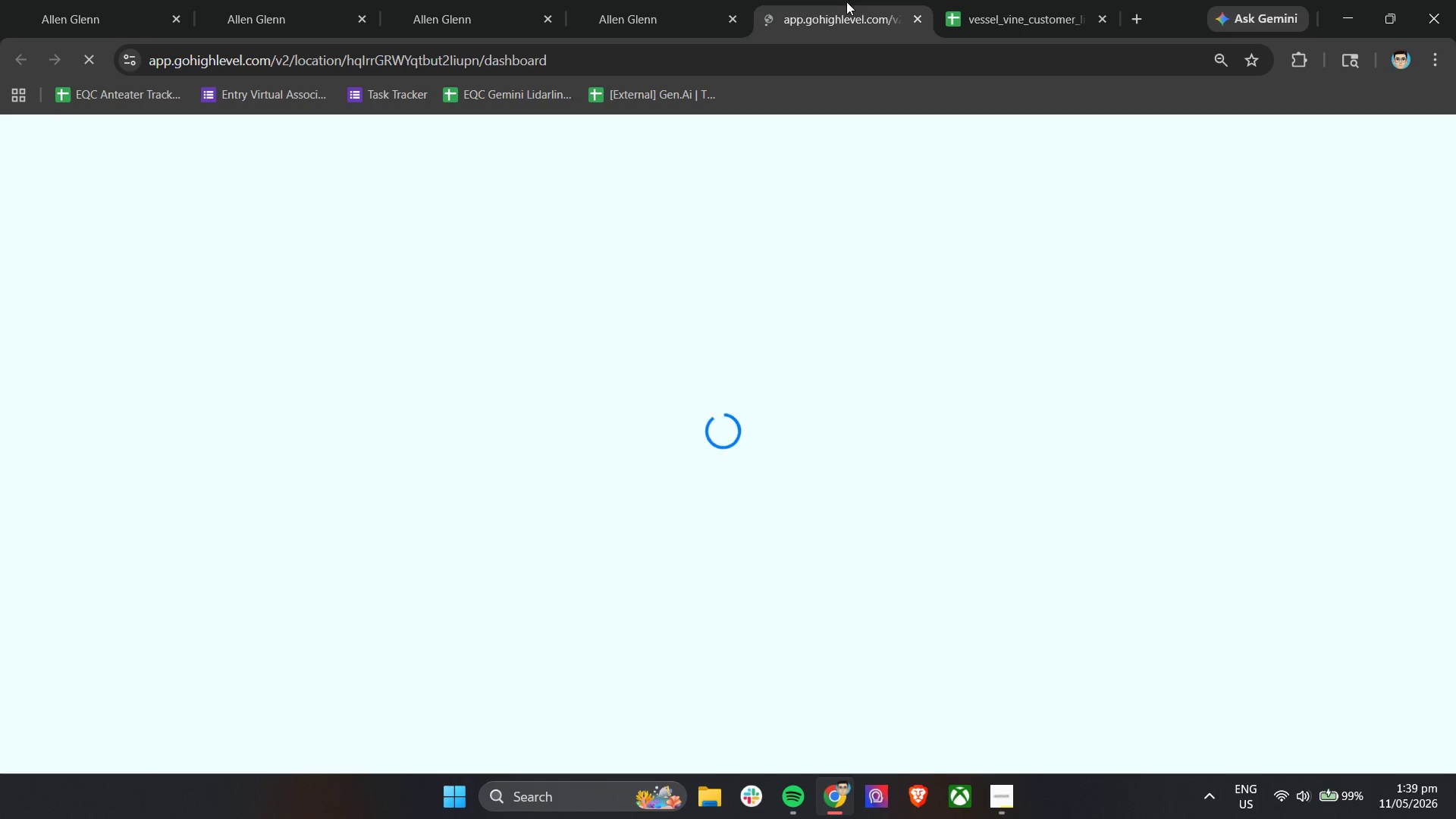 
left_click([843, 2])
 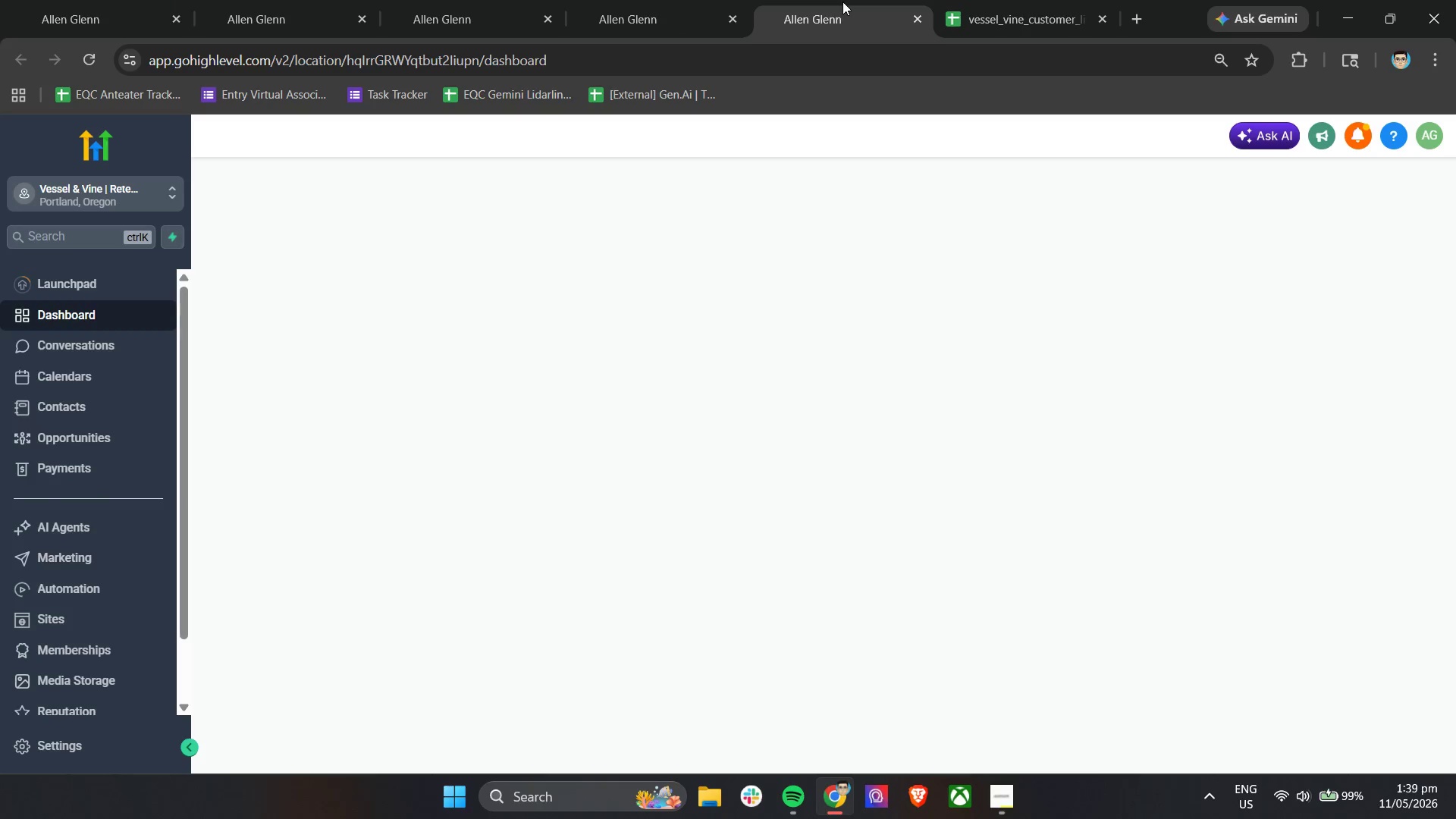 
wait(10.17)
 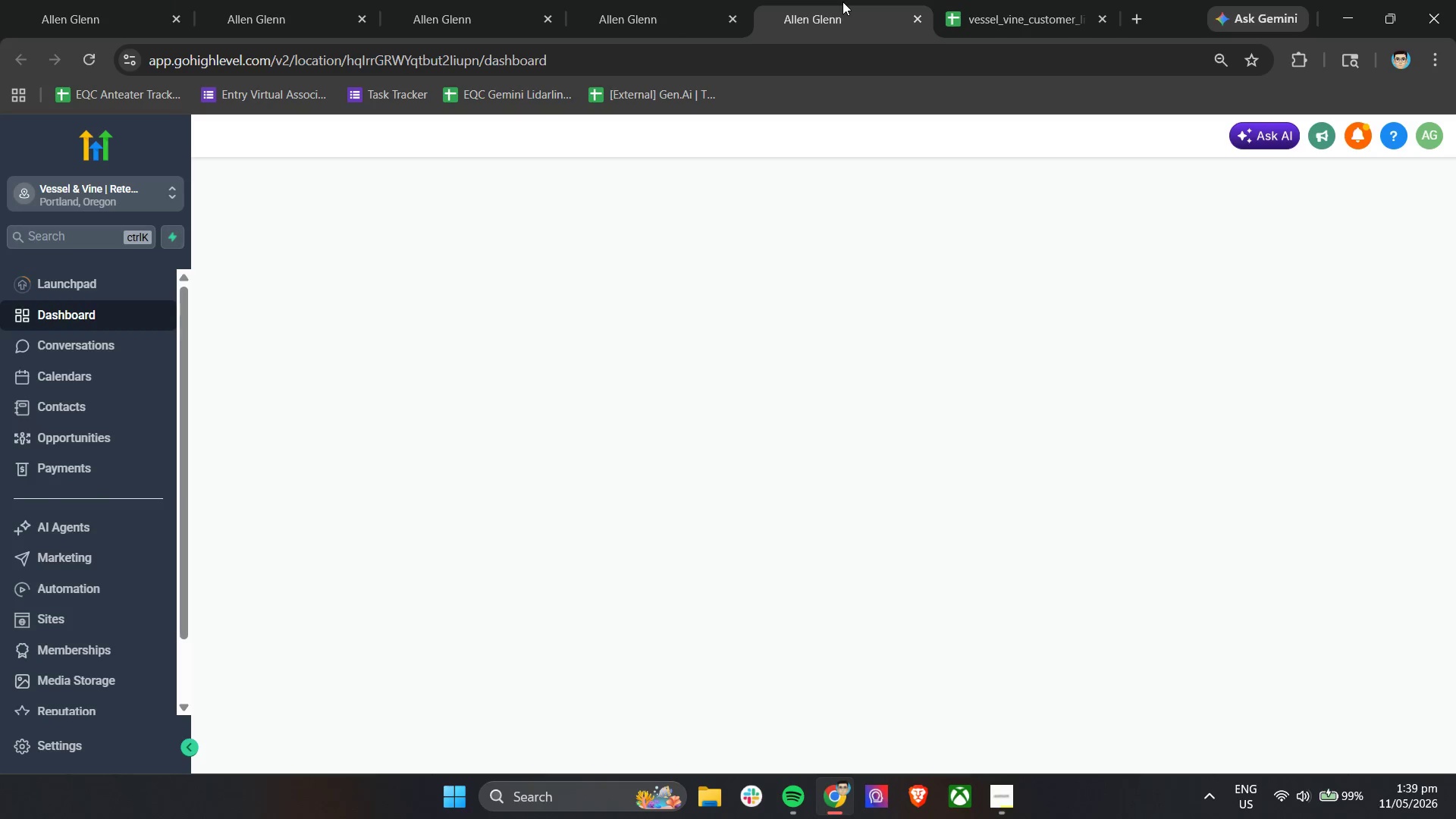 
left_click([268, 190])
 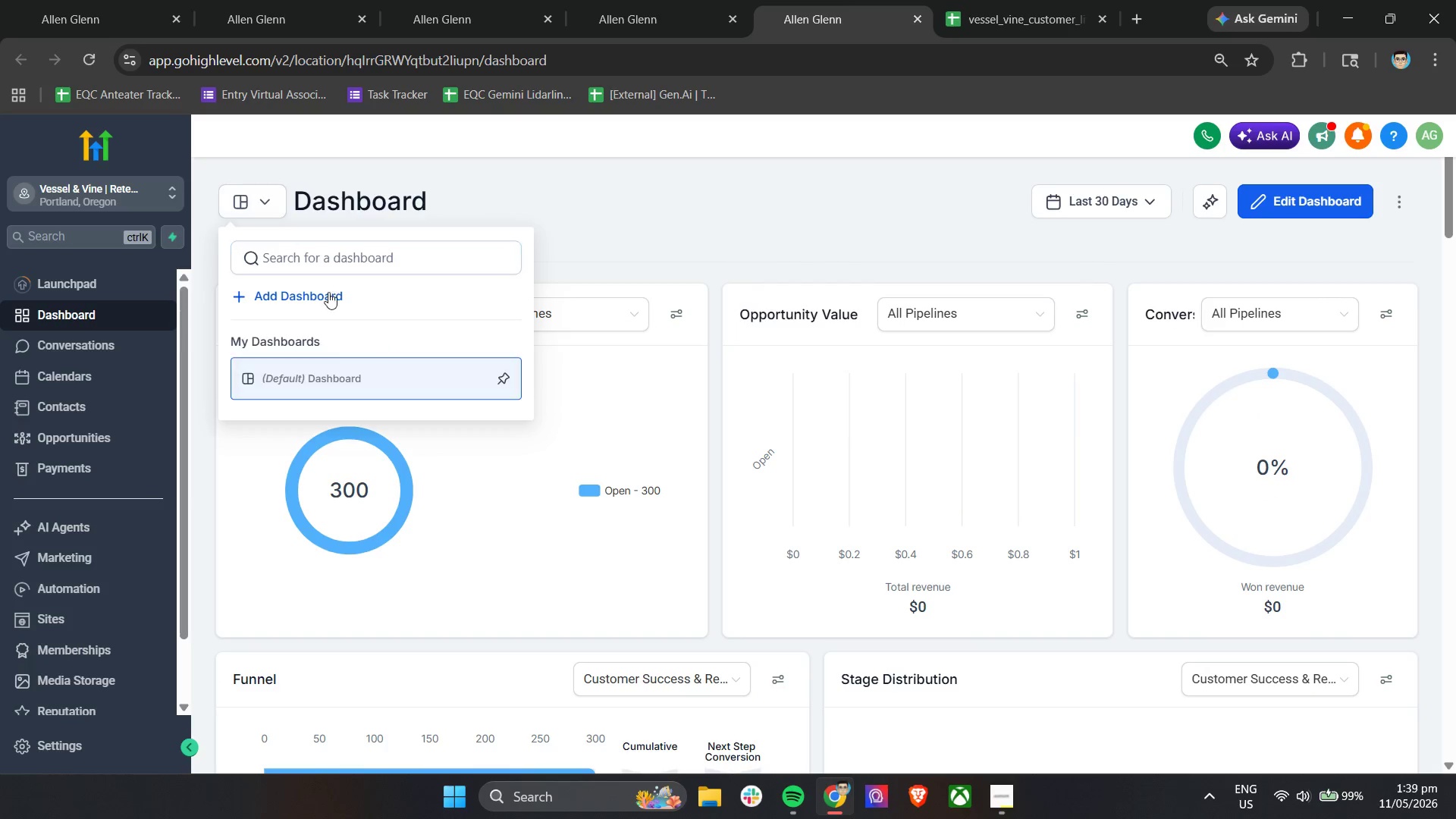 
left_click([313, 300])
 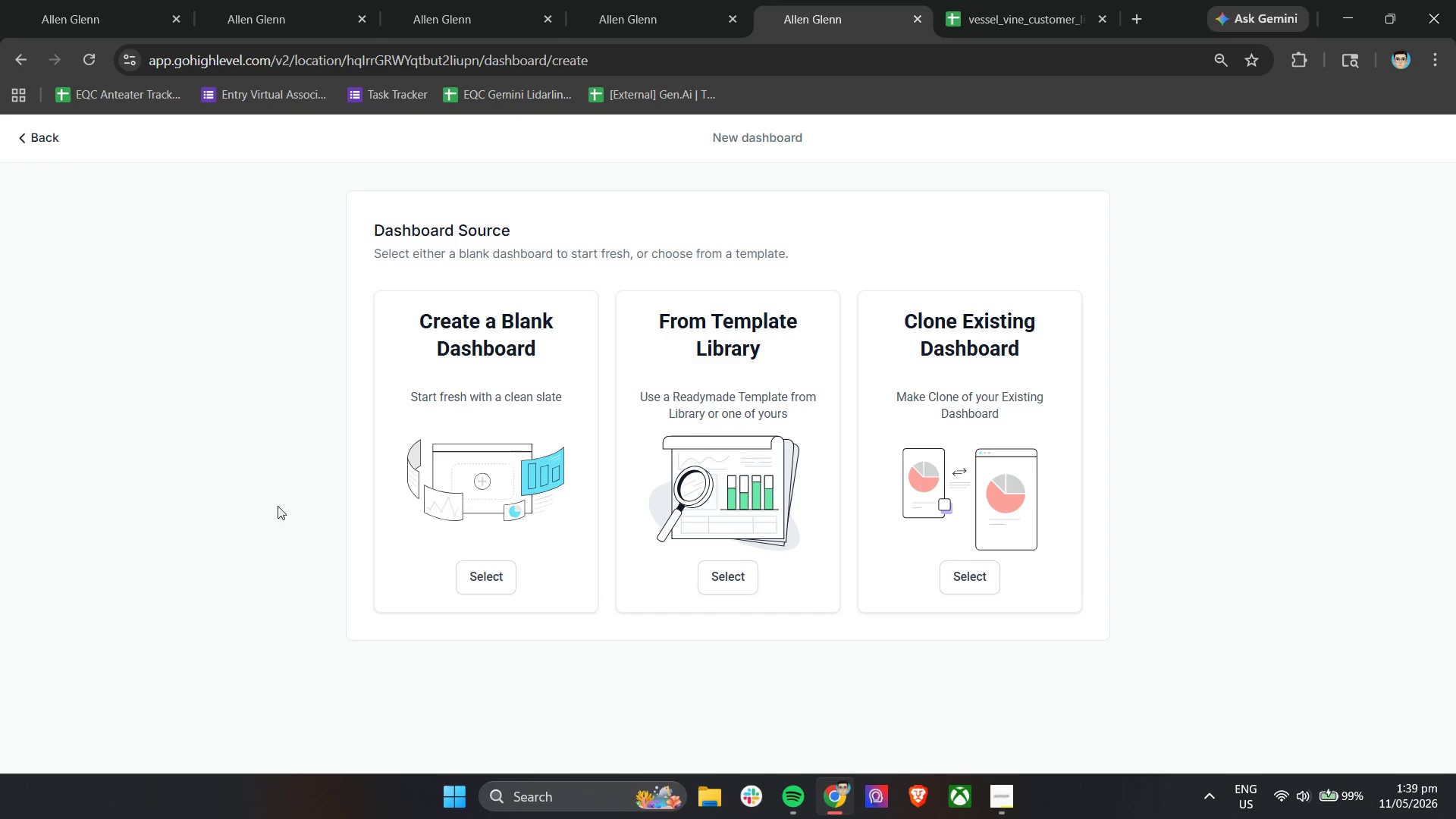 
left_click([482, 576])
 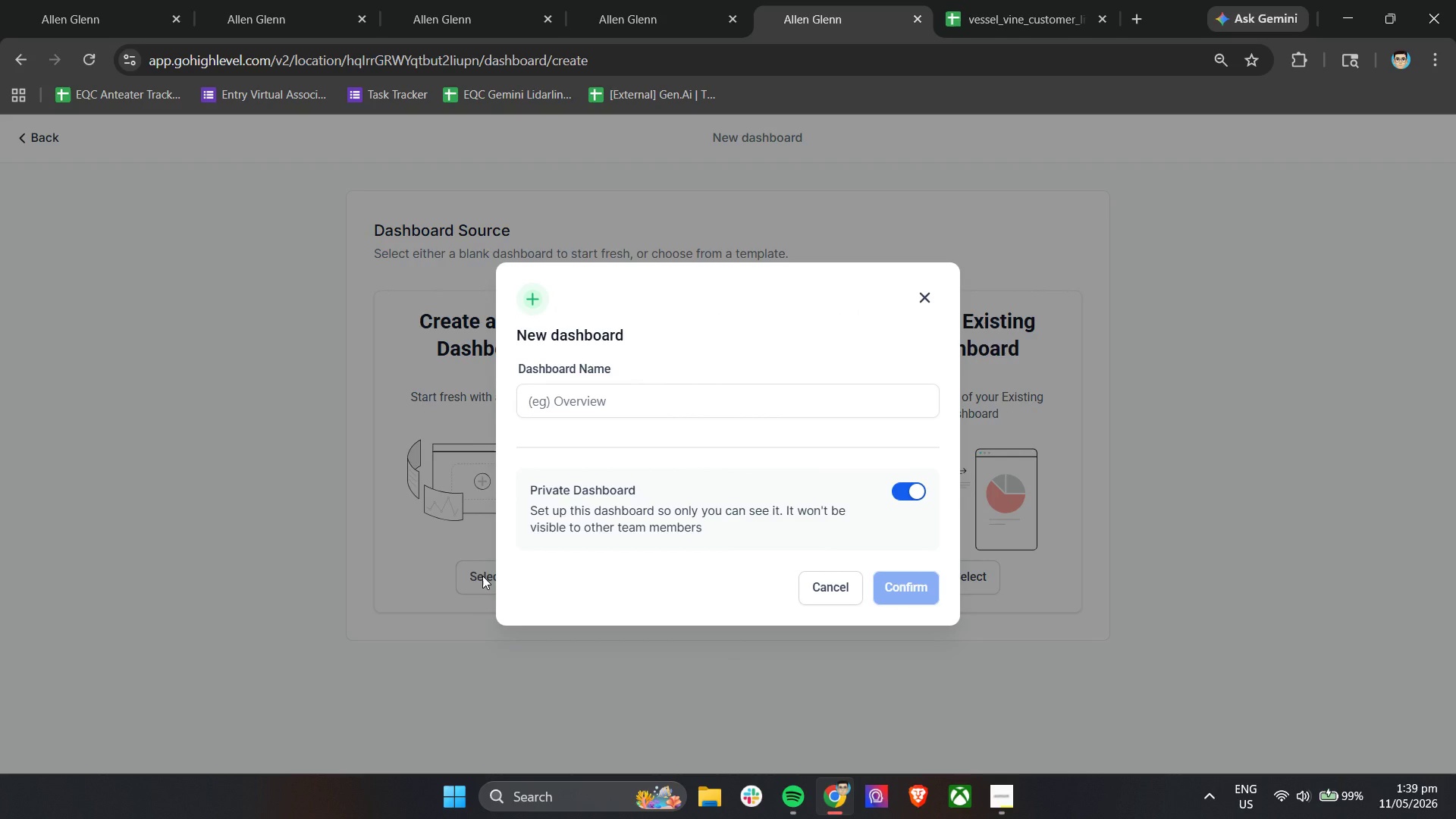 
hold_key(key=Space, duration=0.34)
 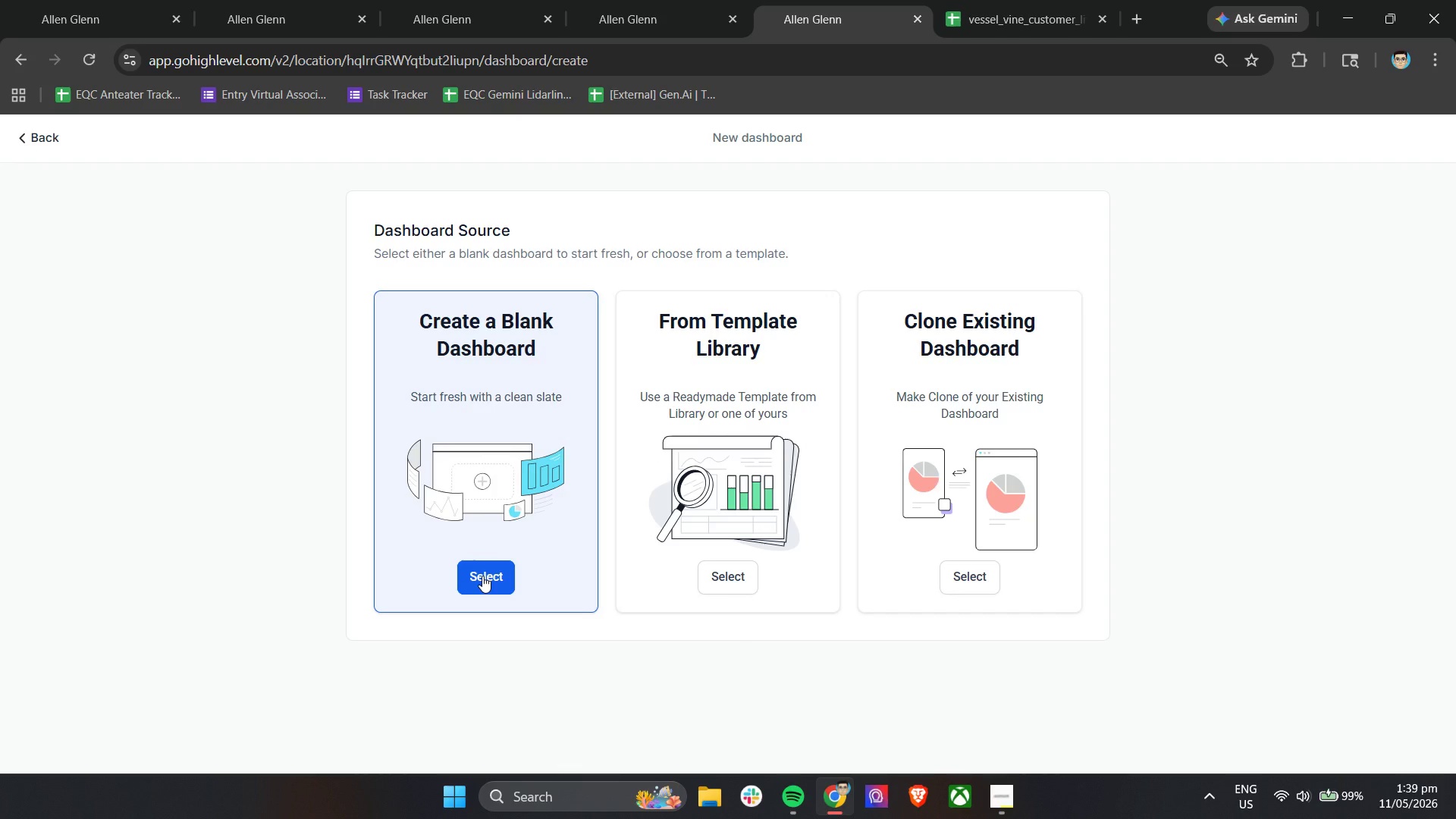 
left_click([482, 576])
 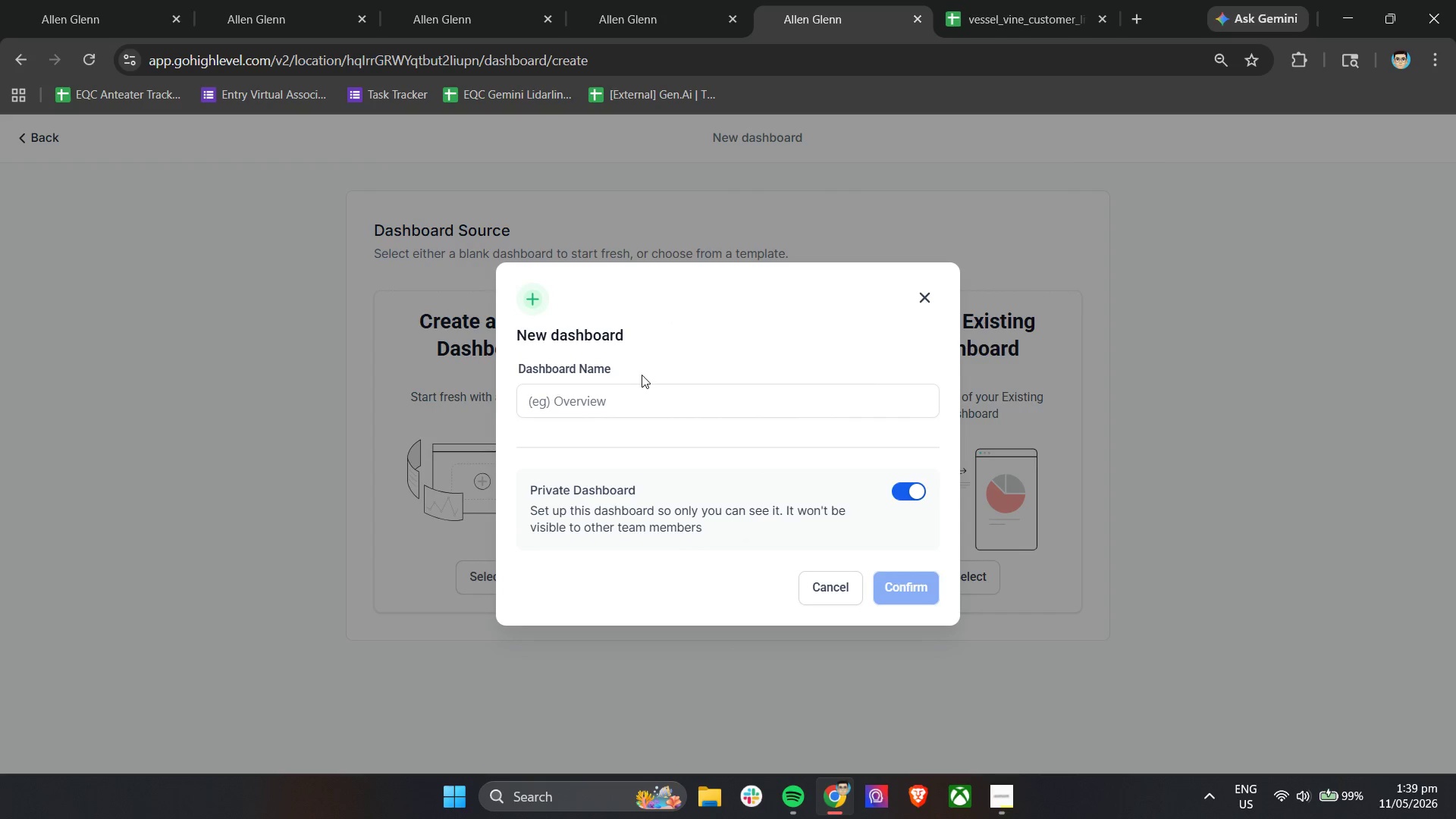 
left_click([613, 397])
 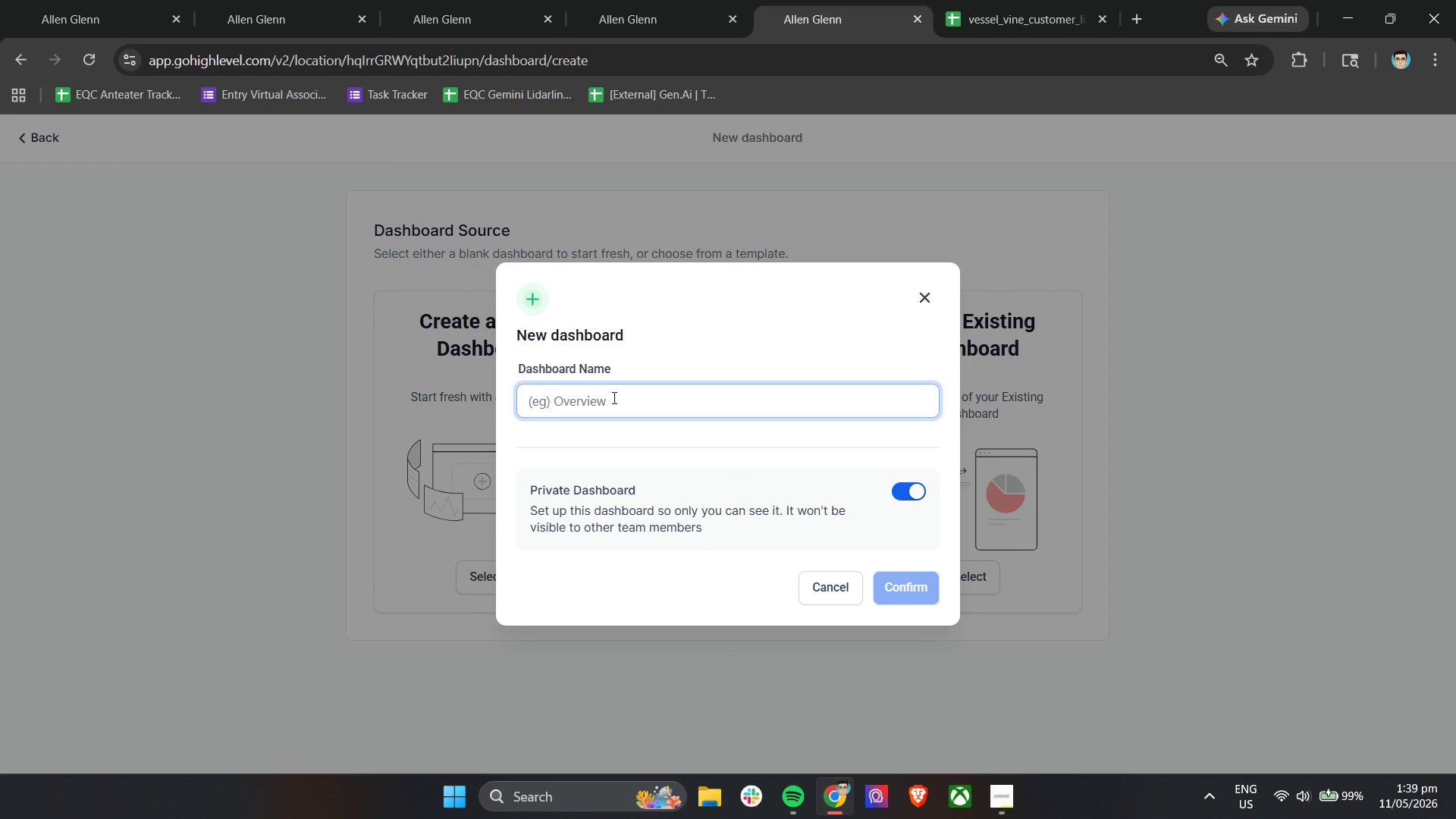 
type(VV- )
key(Backspace)
key(Backspace)
type(- )
key(Backspace)
key(Backspace)
type( - Customer Retne)
key(Backspace)
key(Backspace)
type(ention & Collector Insigne)
key(Backspace)
key(Backspace)
type(hts Dashboard)
 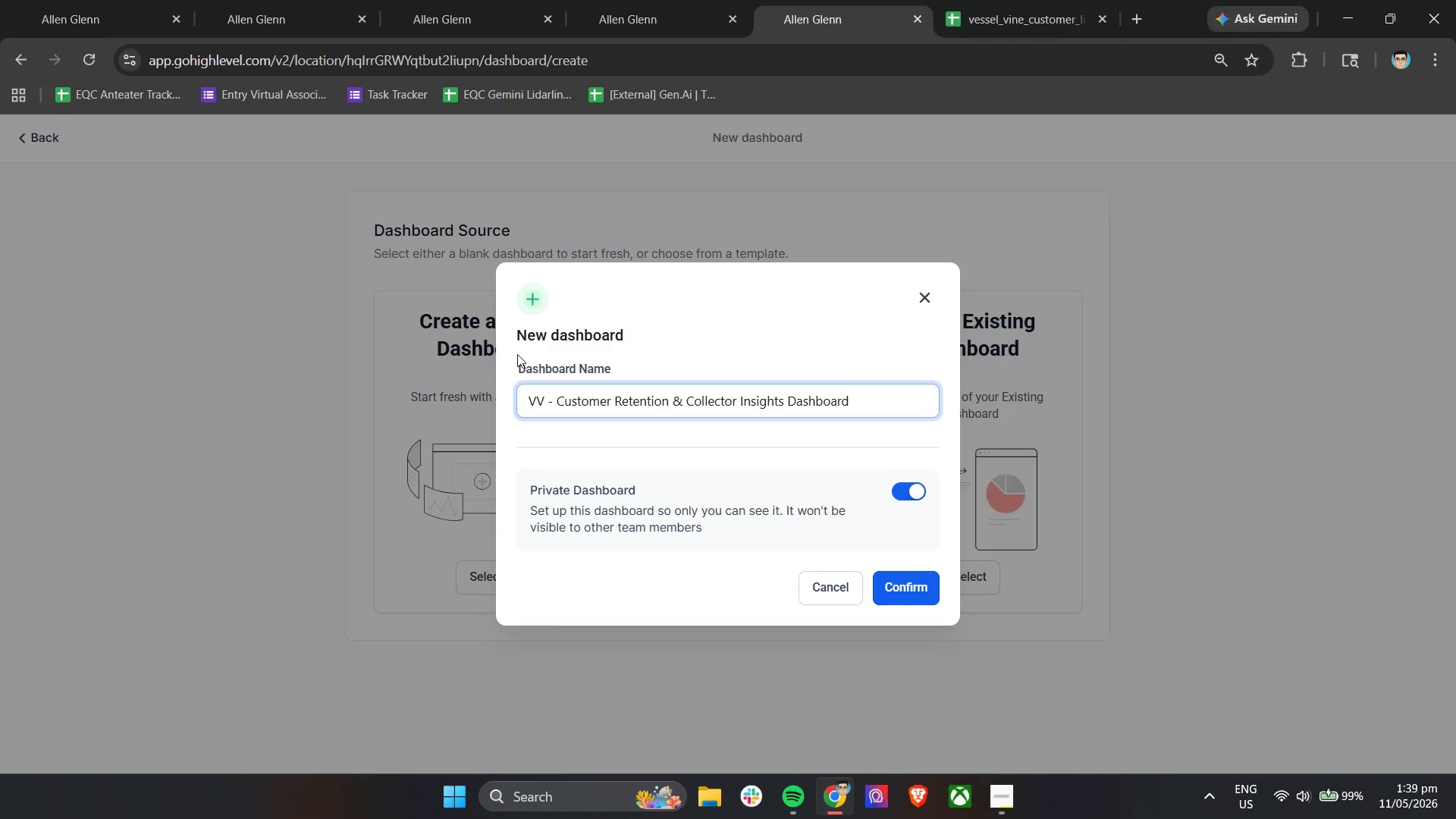 
left_click([908, 496])
 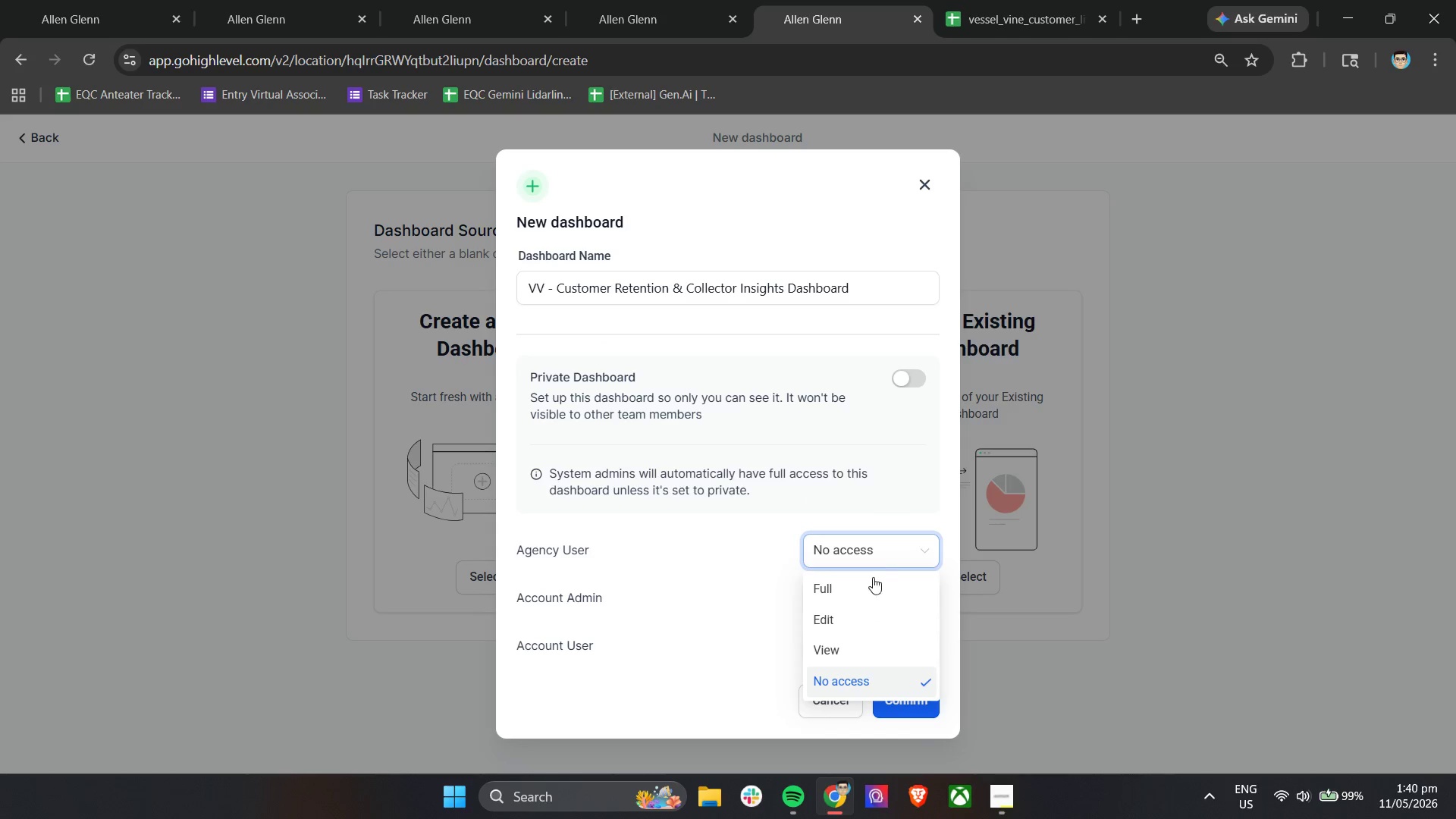 
double_click([871, 598])
 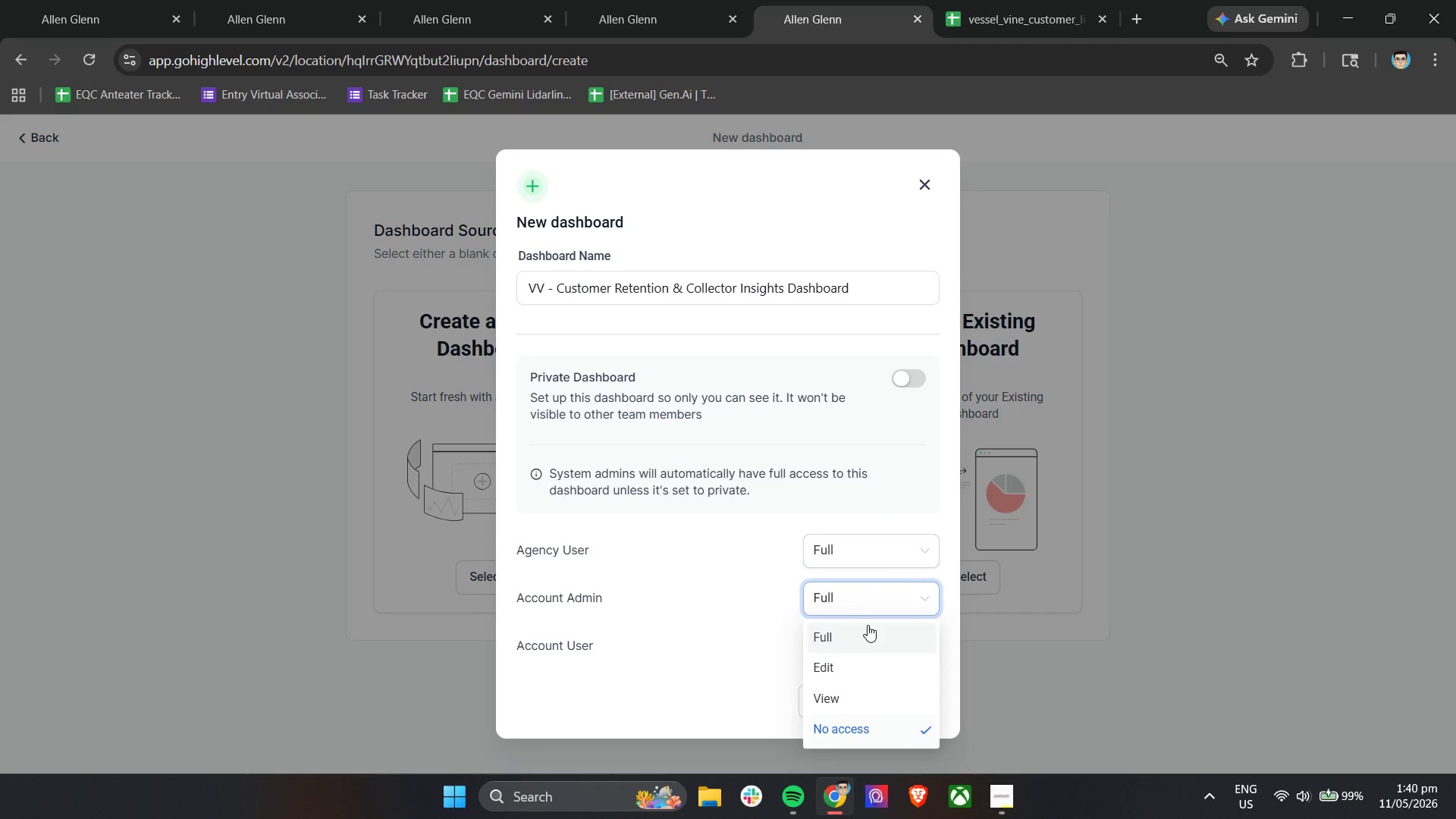 
double_click([872, 637])
 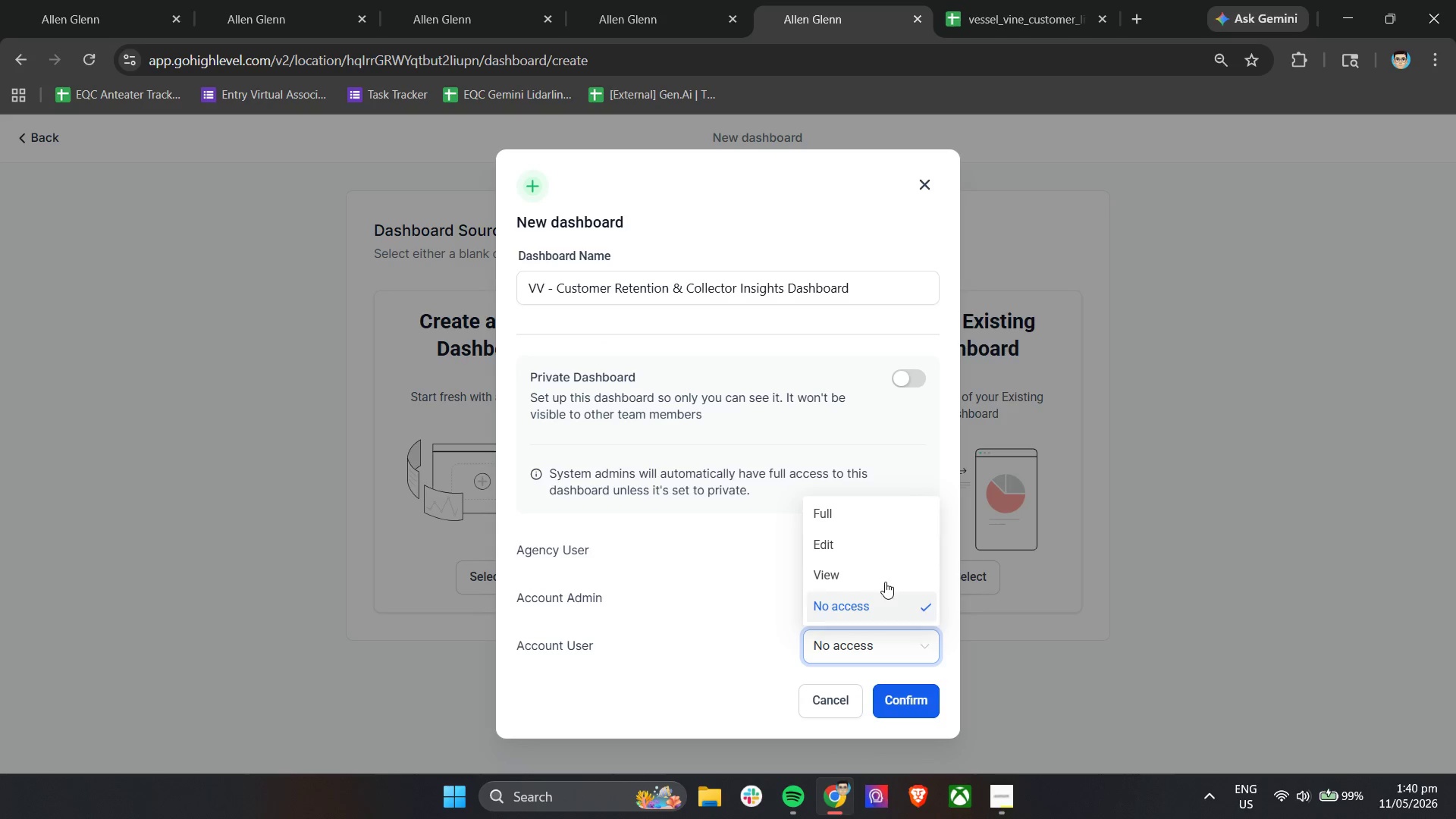 
left_click([879, 519])
 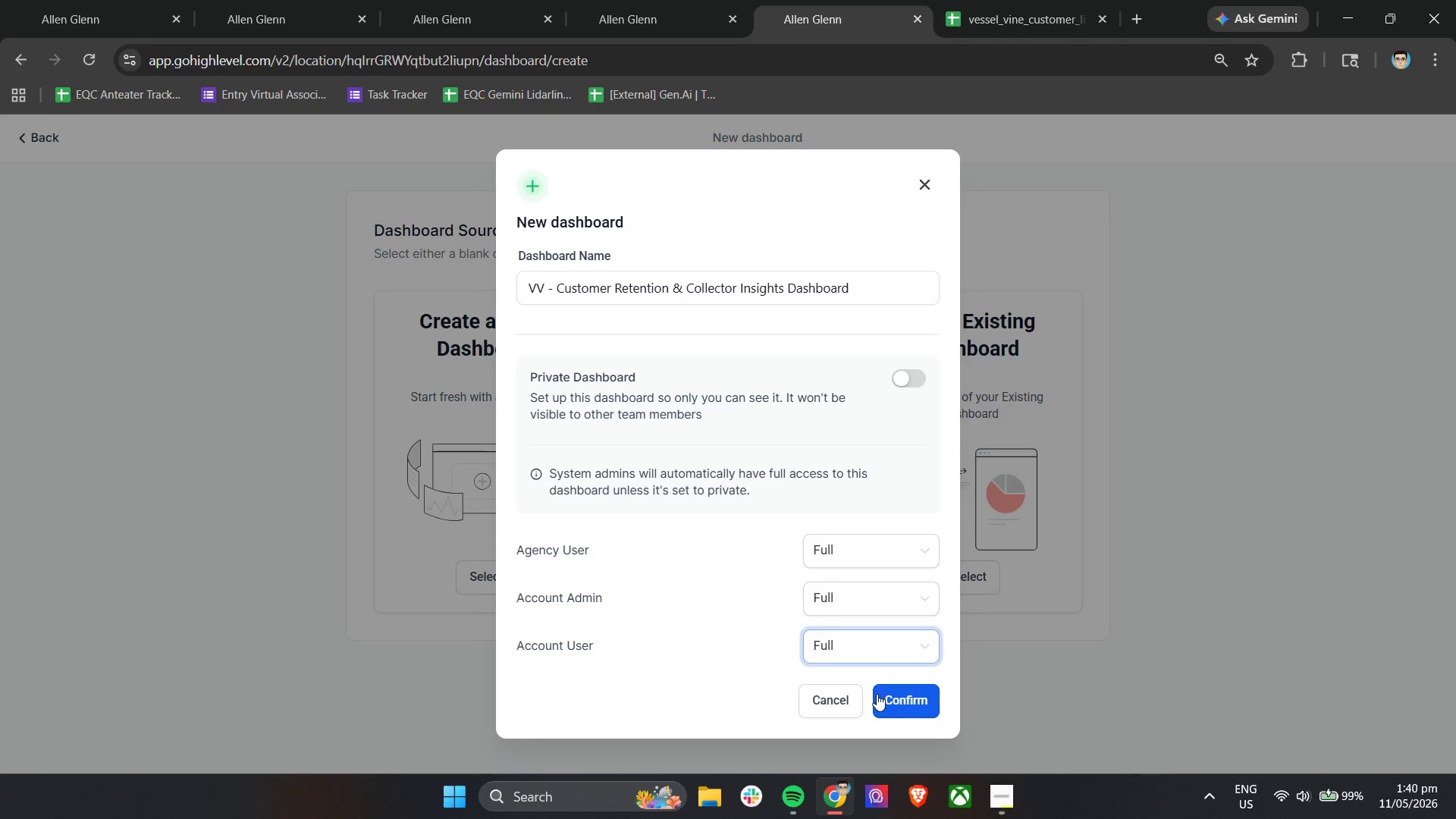 
left_click_drag(start_coordinate=[893, 697], to_coordinate=[912, 706])
 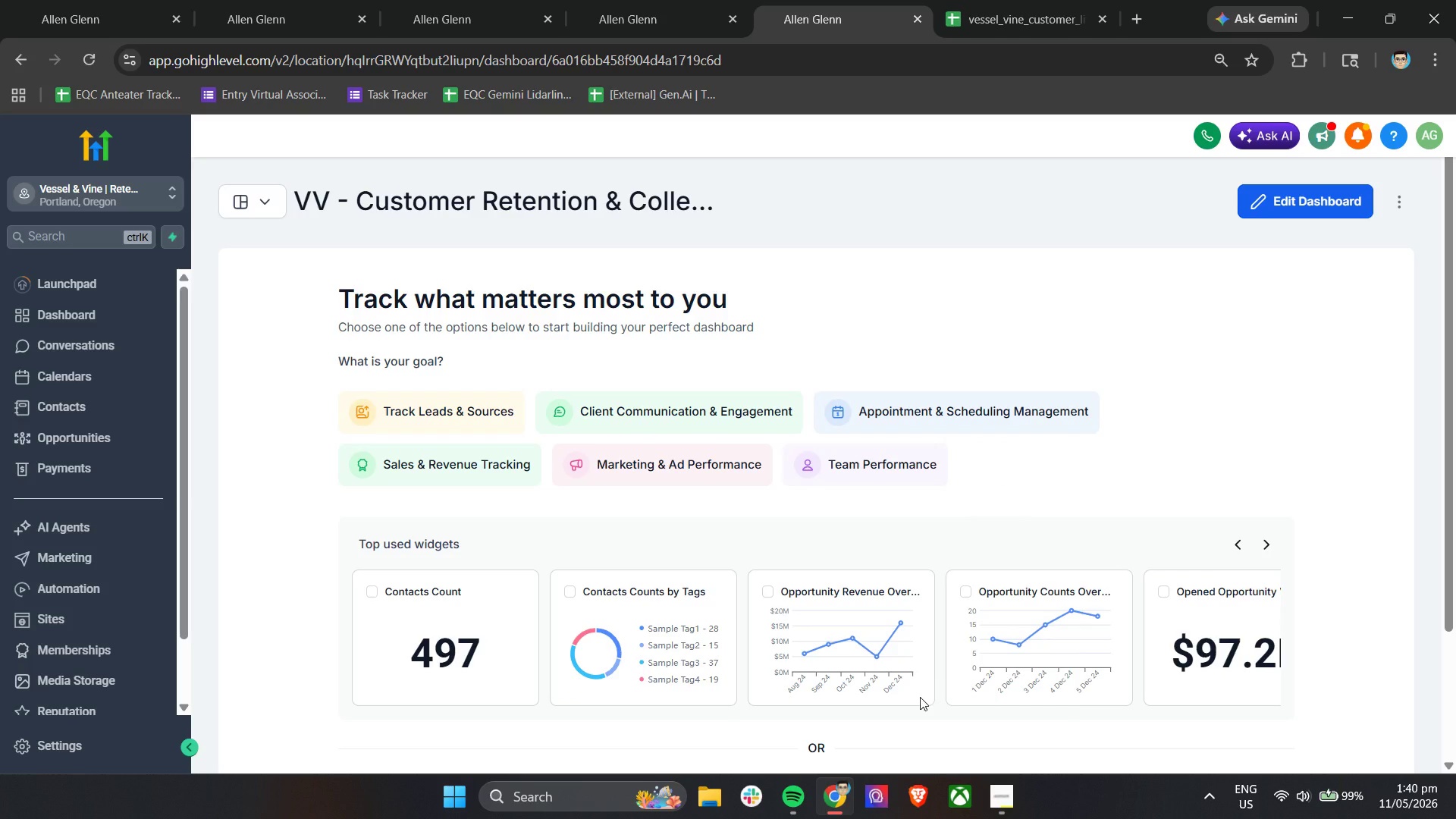 
wait(6.98)
 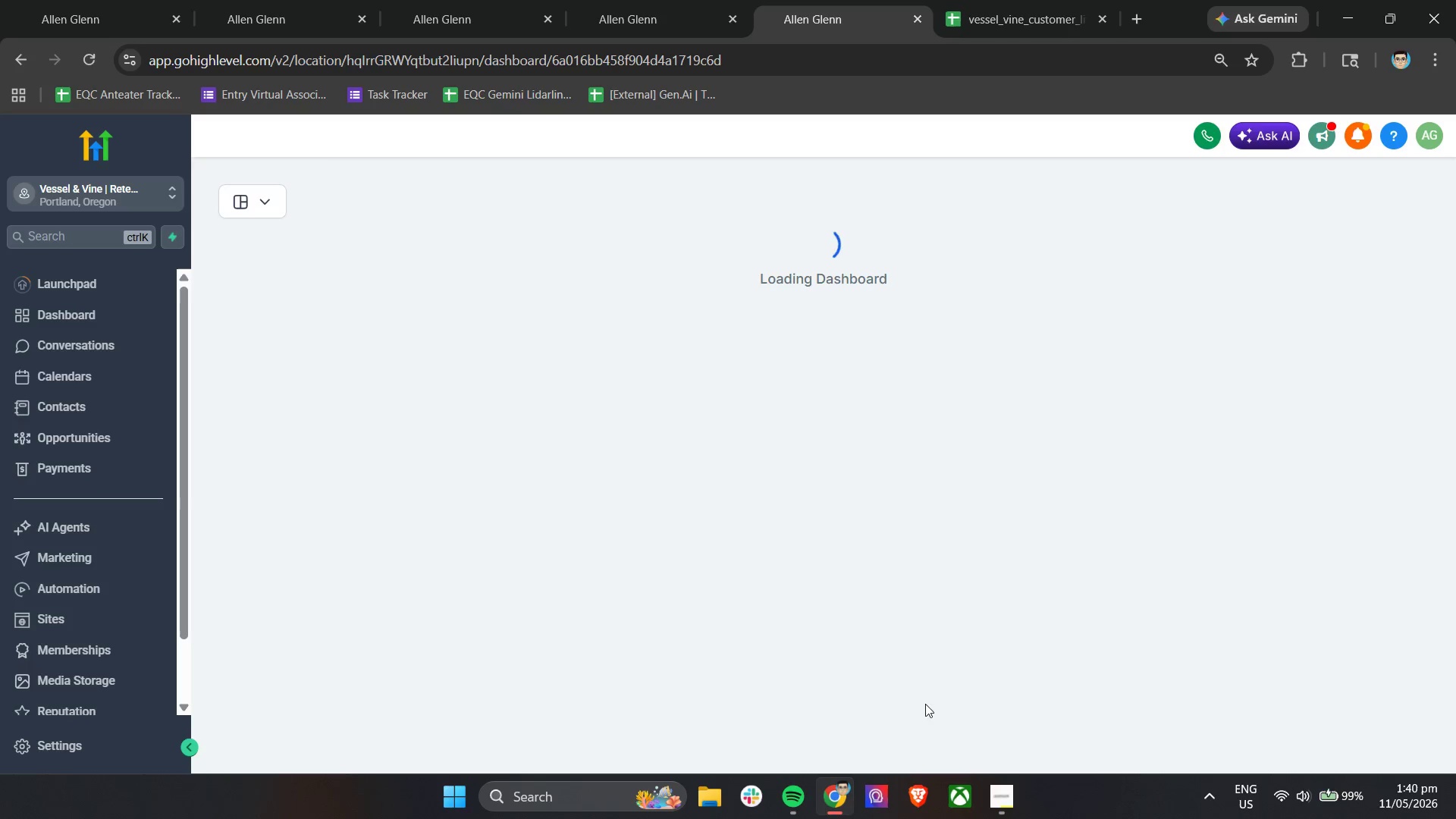 
left_click([1247, 195])
 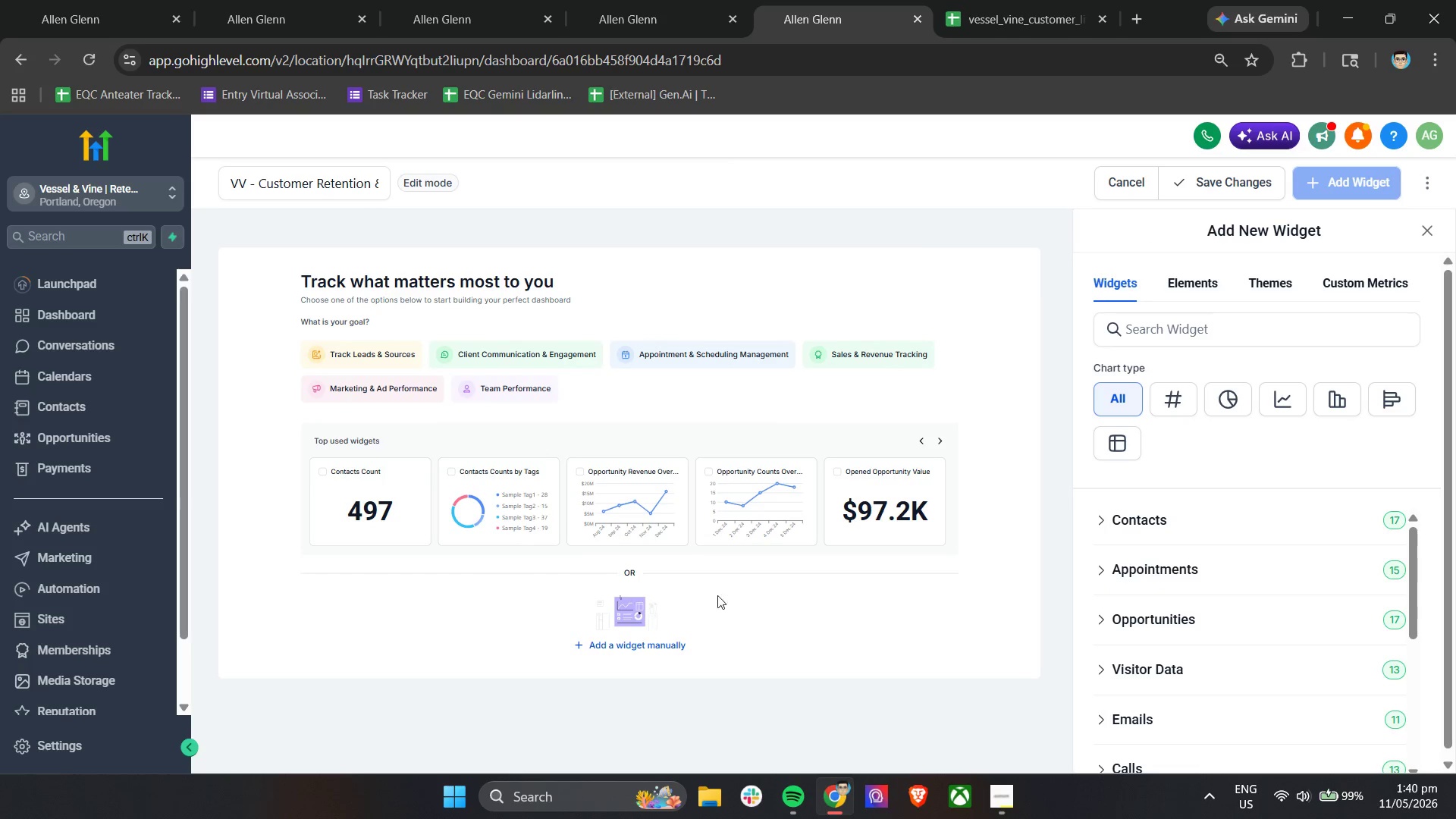 
left_click([1012, 799])